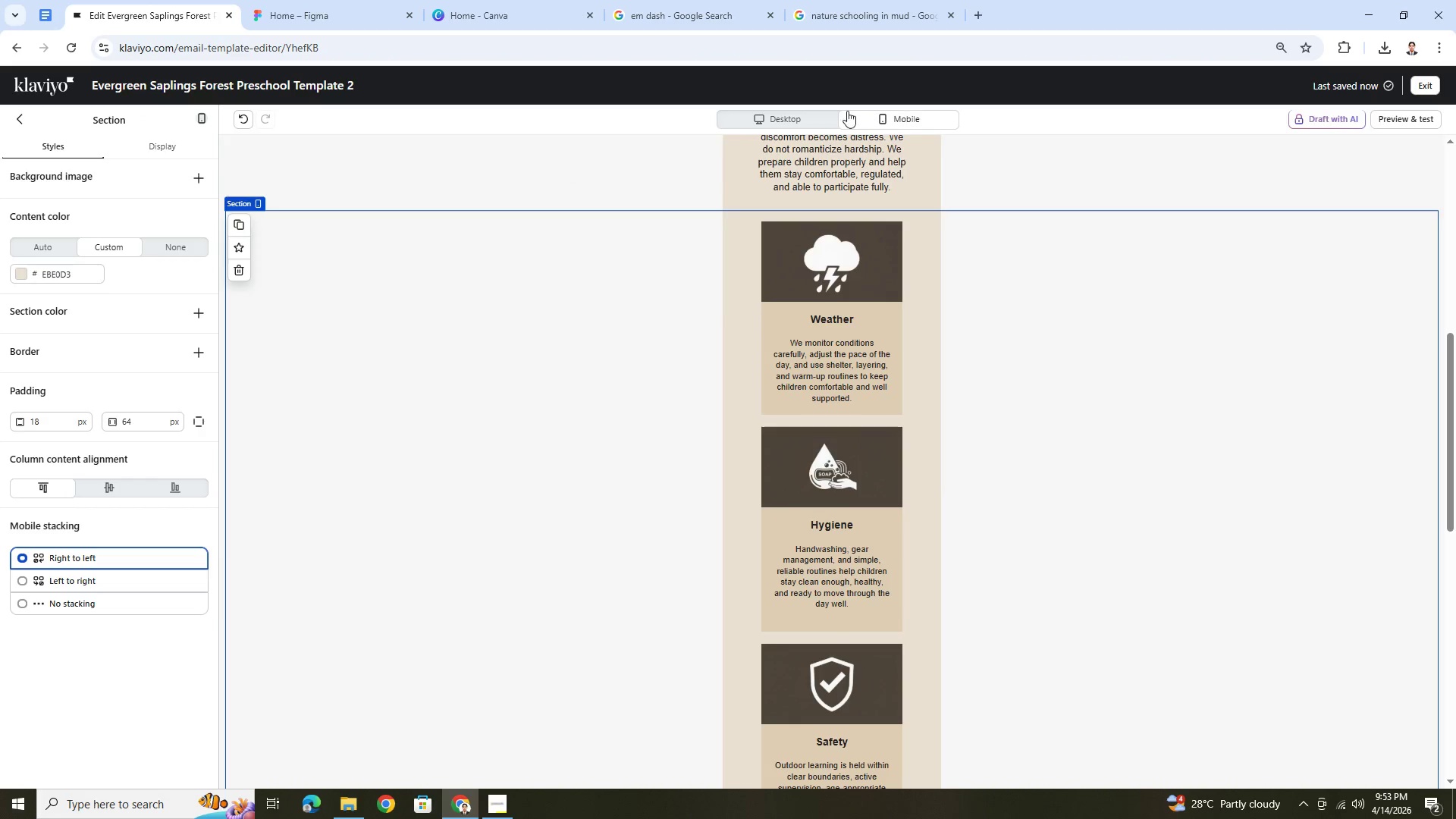 
left_click([836, 114])
 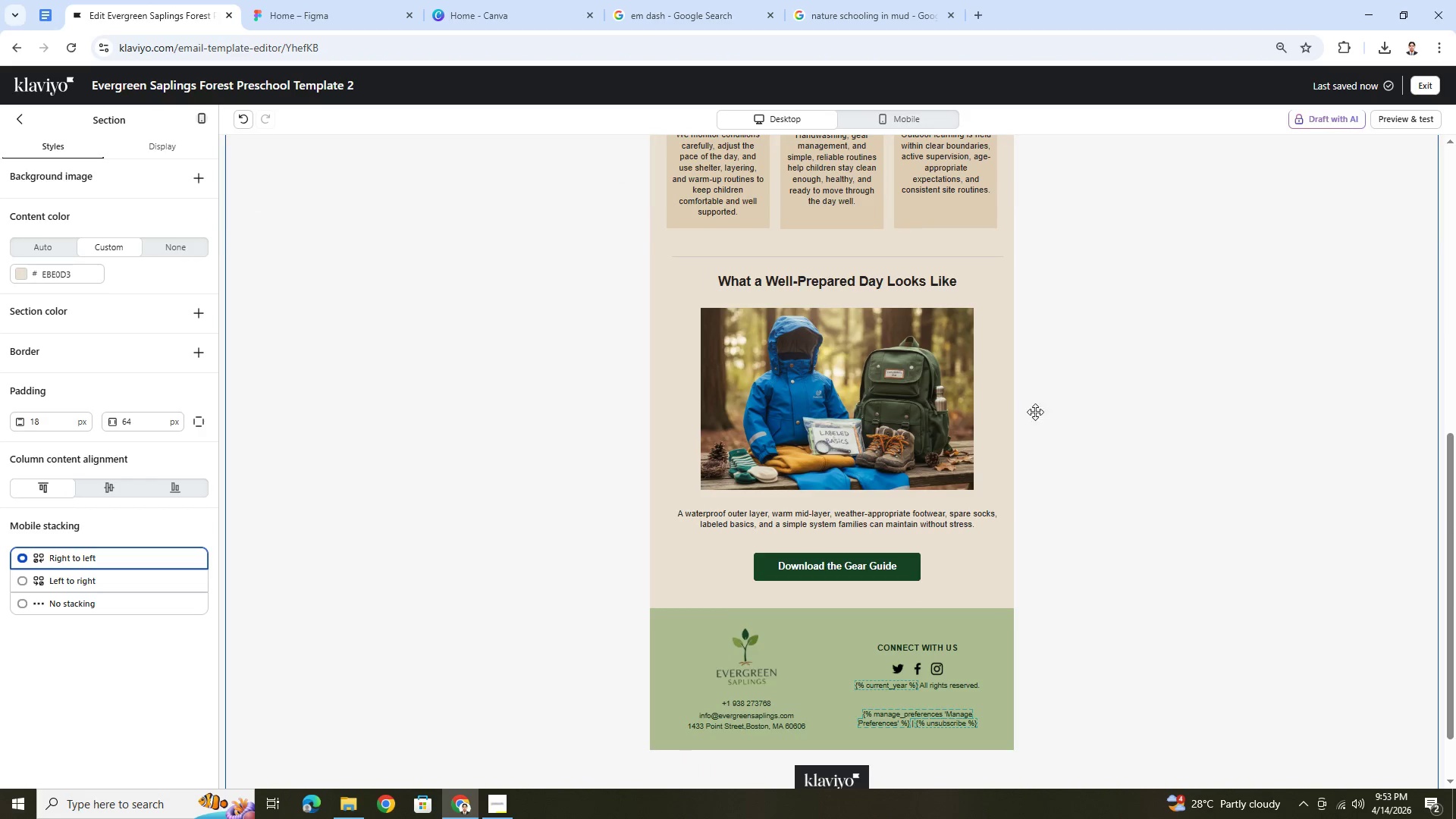 
scroll: coordinate [1062, 463], scroll_direction: up, amount: 3.0
 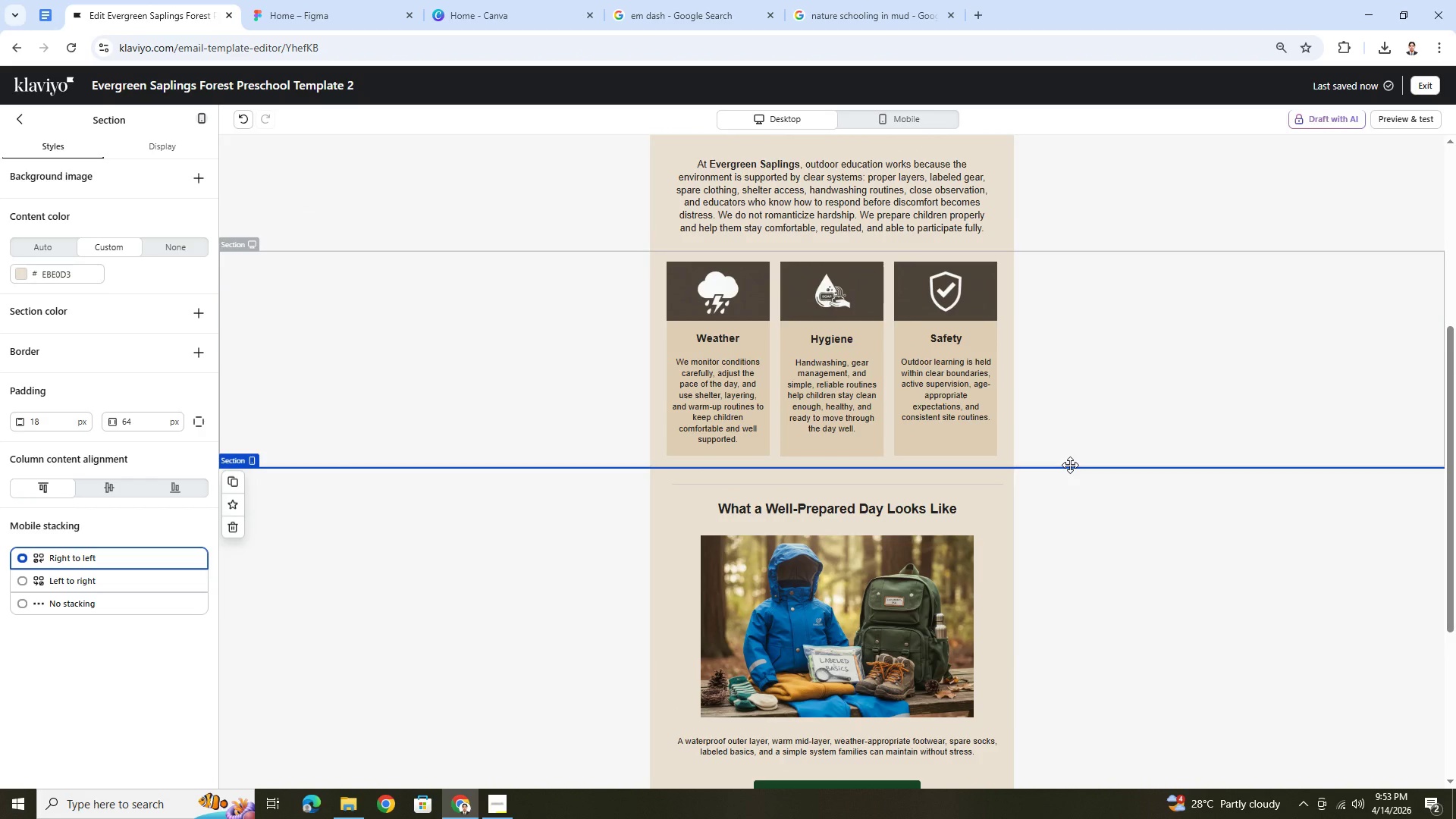 
hold_key(key=ControlLeft, duration=0.42)
scroll: coordinate [988, 585], scroll_direction: down, amount: 5.0
 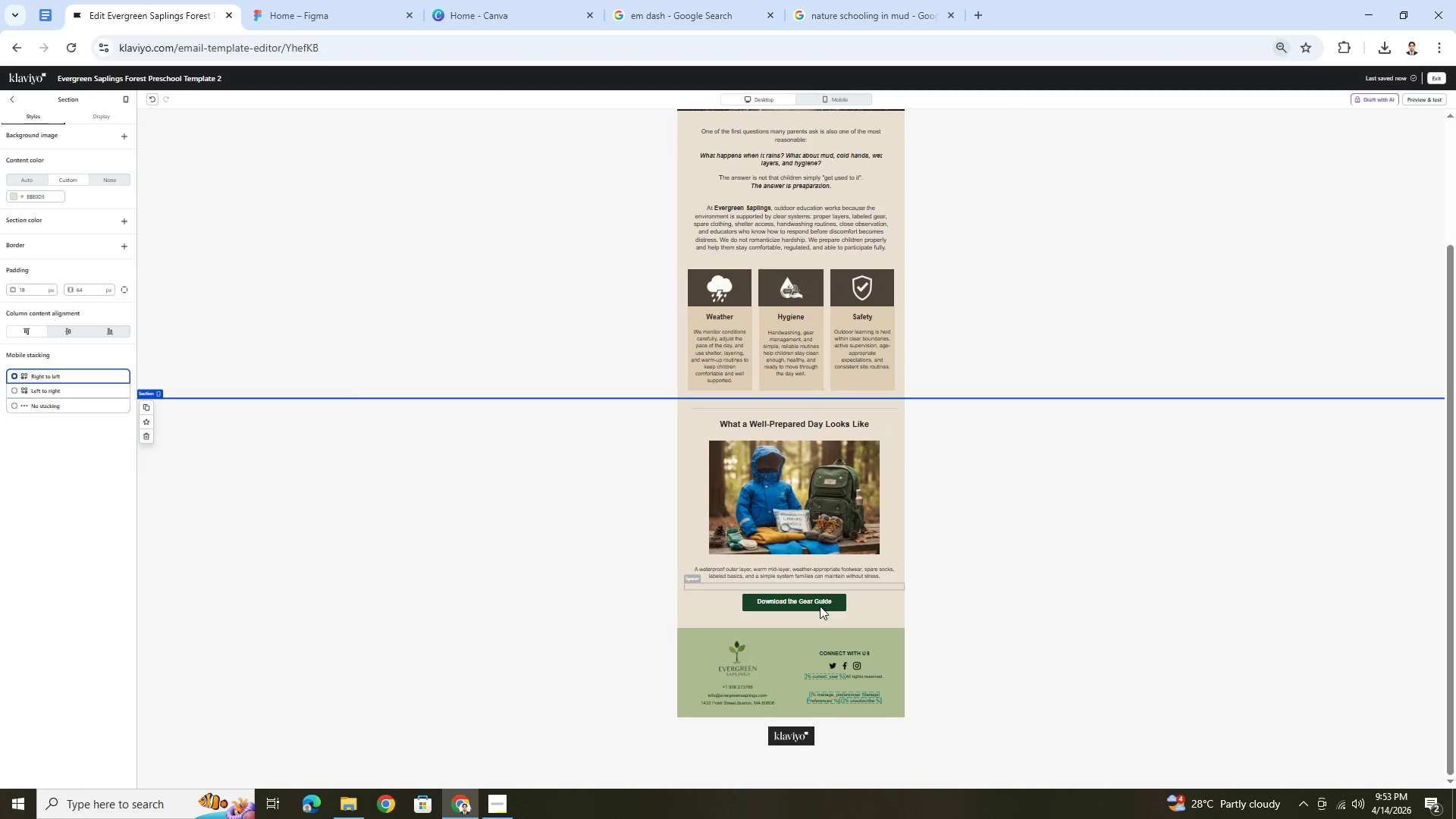 
left_click([820, 606])
 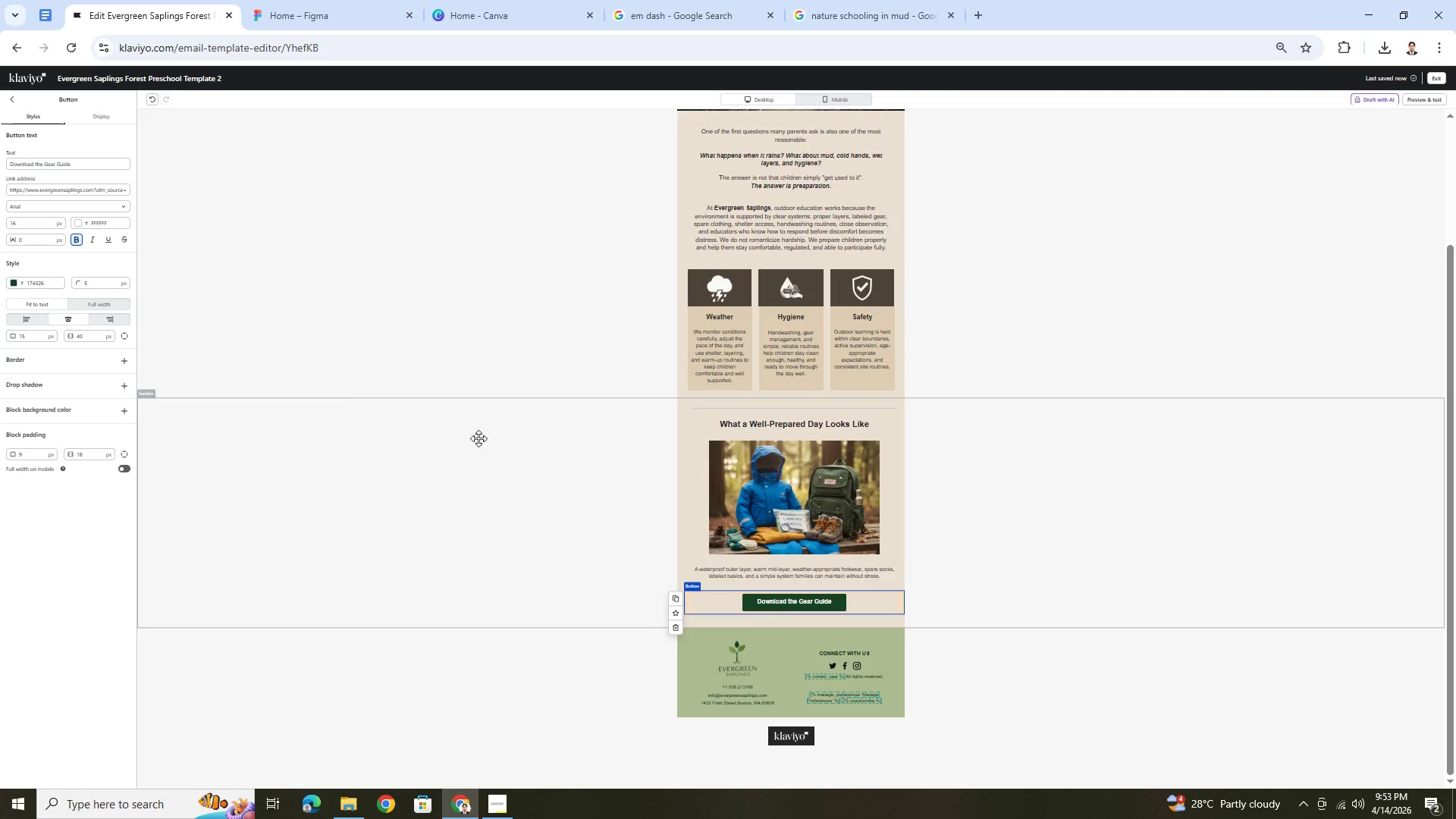 
hold_key(key=ControlLeft, duration=0.53)
scroll: coordinate [478, 434], scroll_direction: up, amount: 3.0
 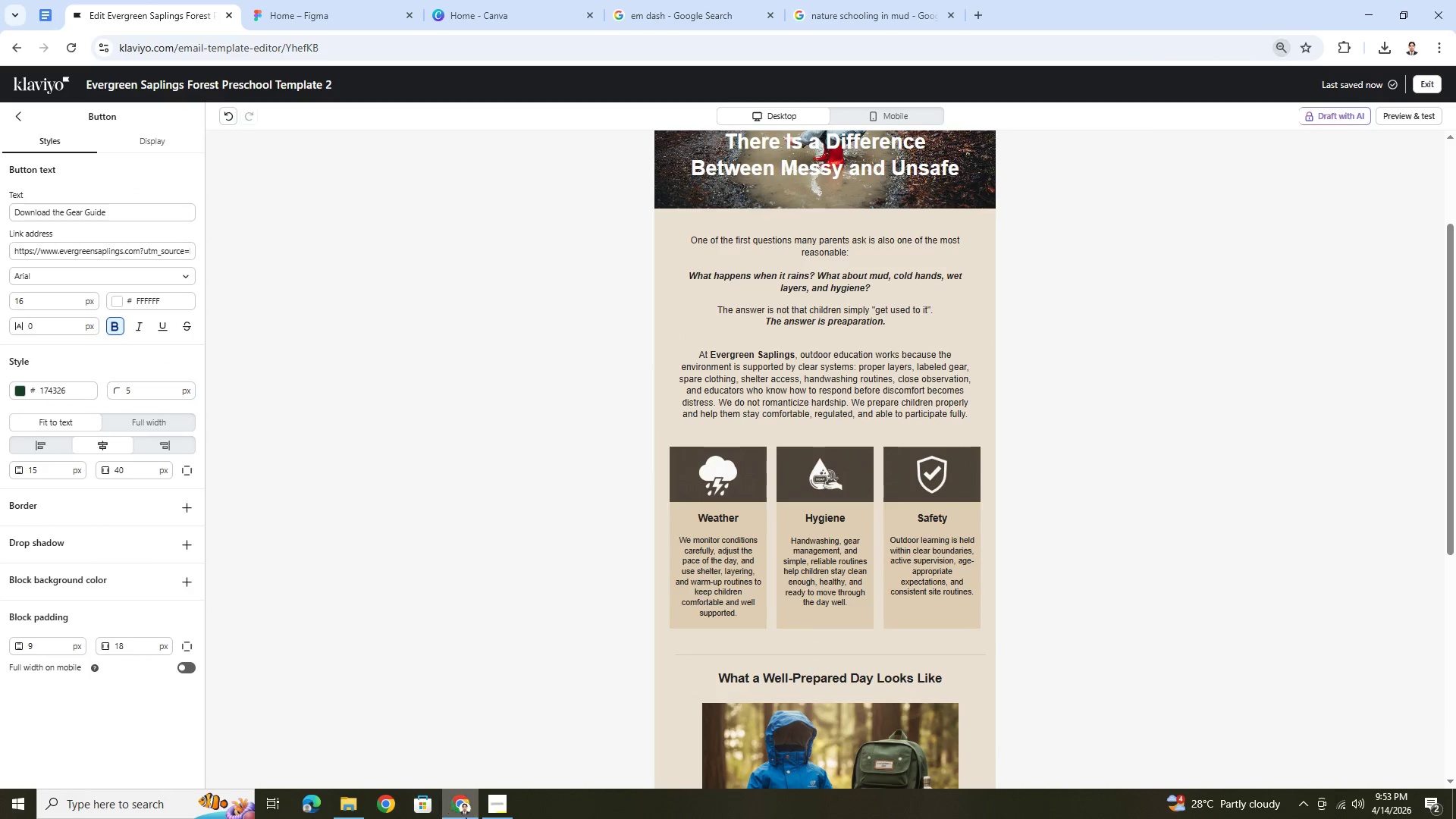 
left_click([504, 806])